 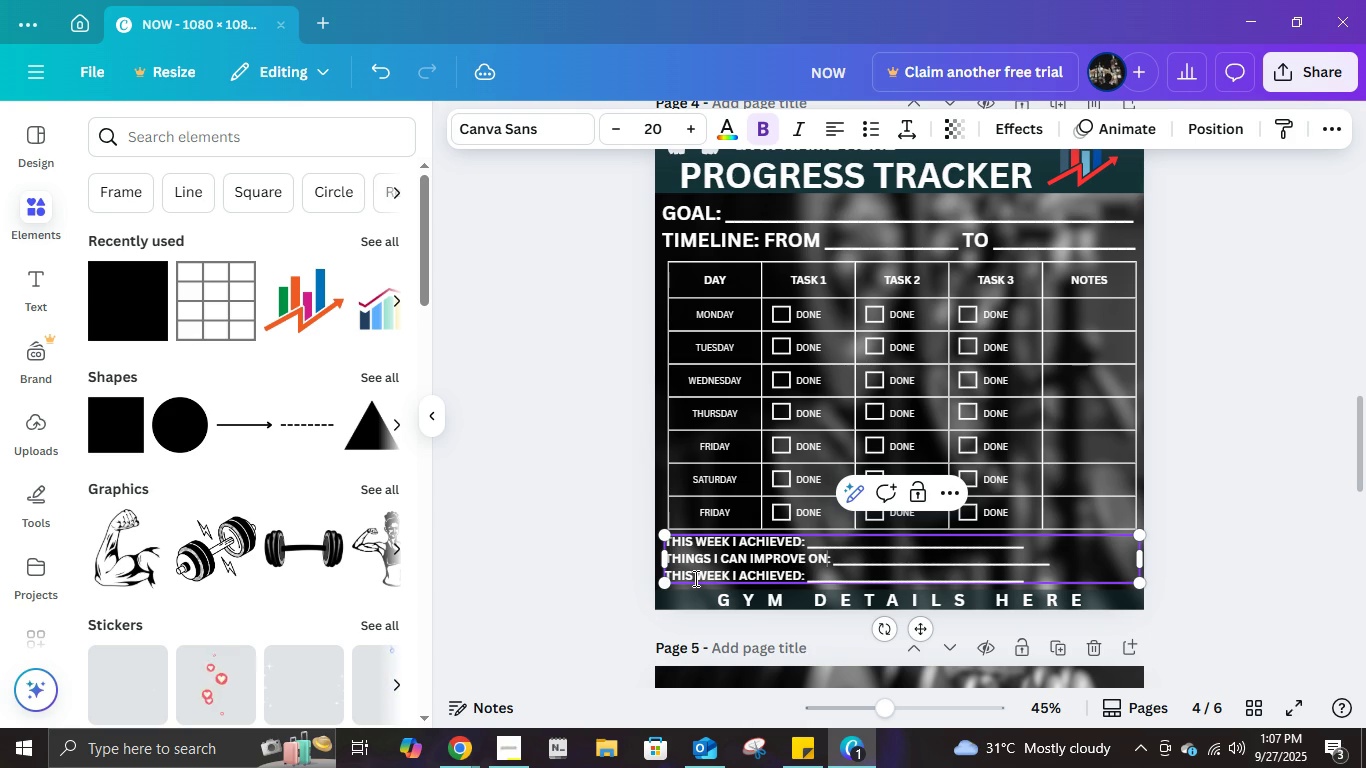 
key(ArrowDown)
 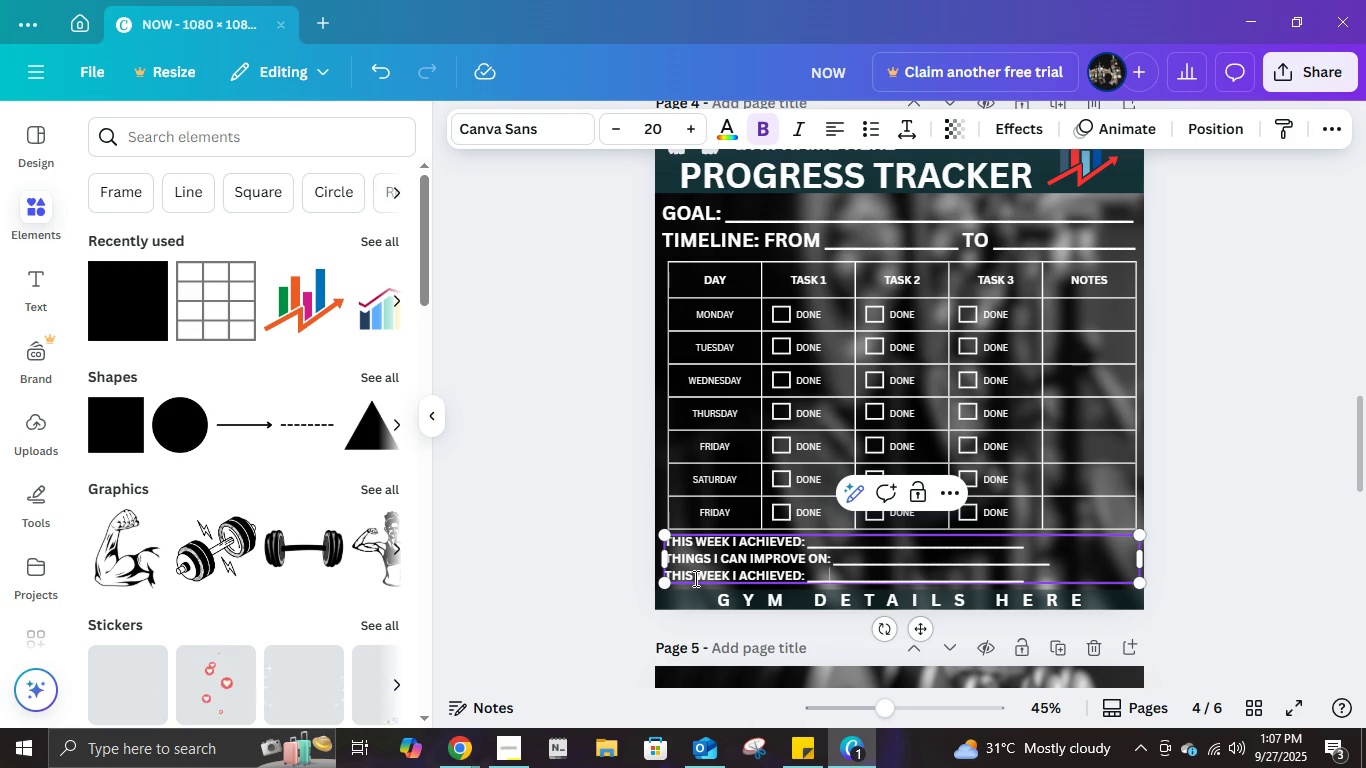 
key(ArrowLeft)
 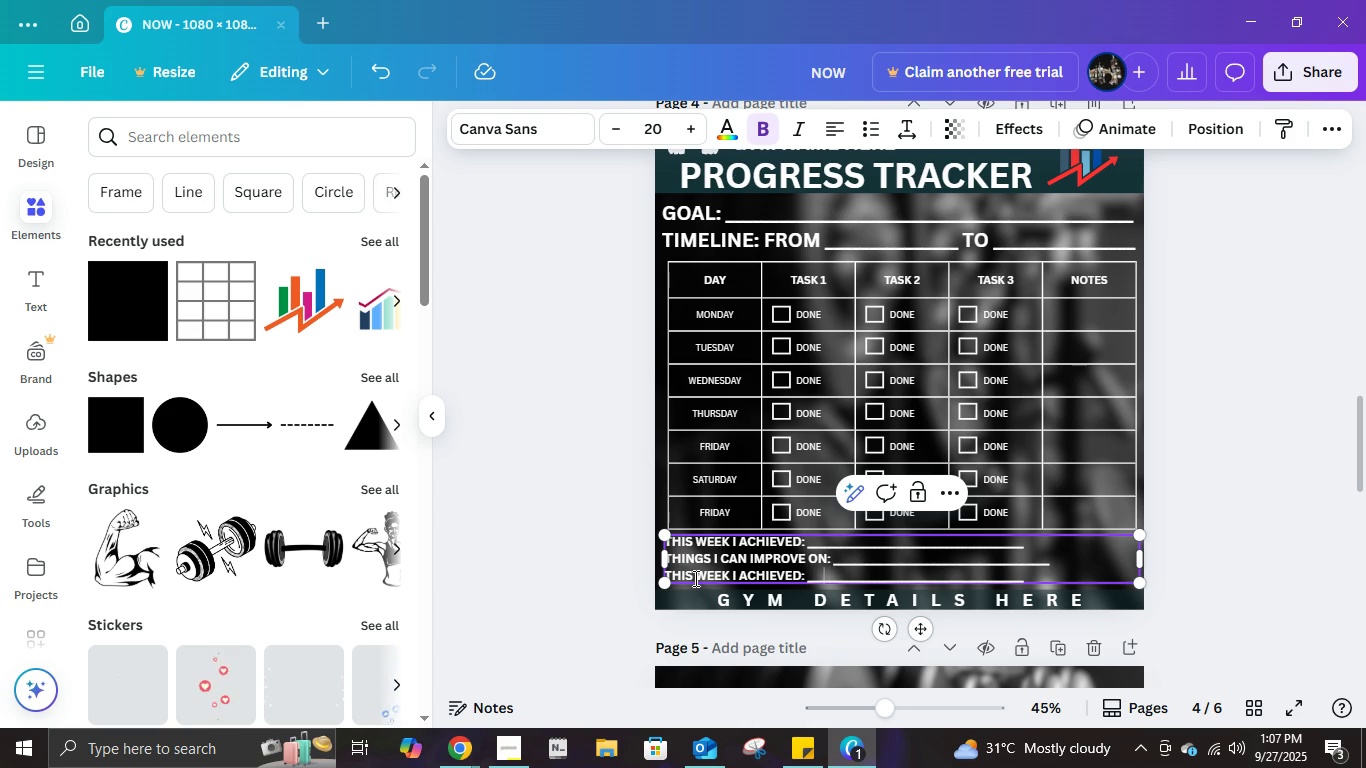 
key(ArrowLeft)
 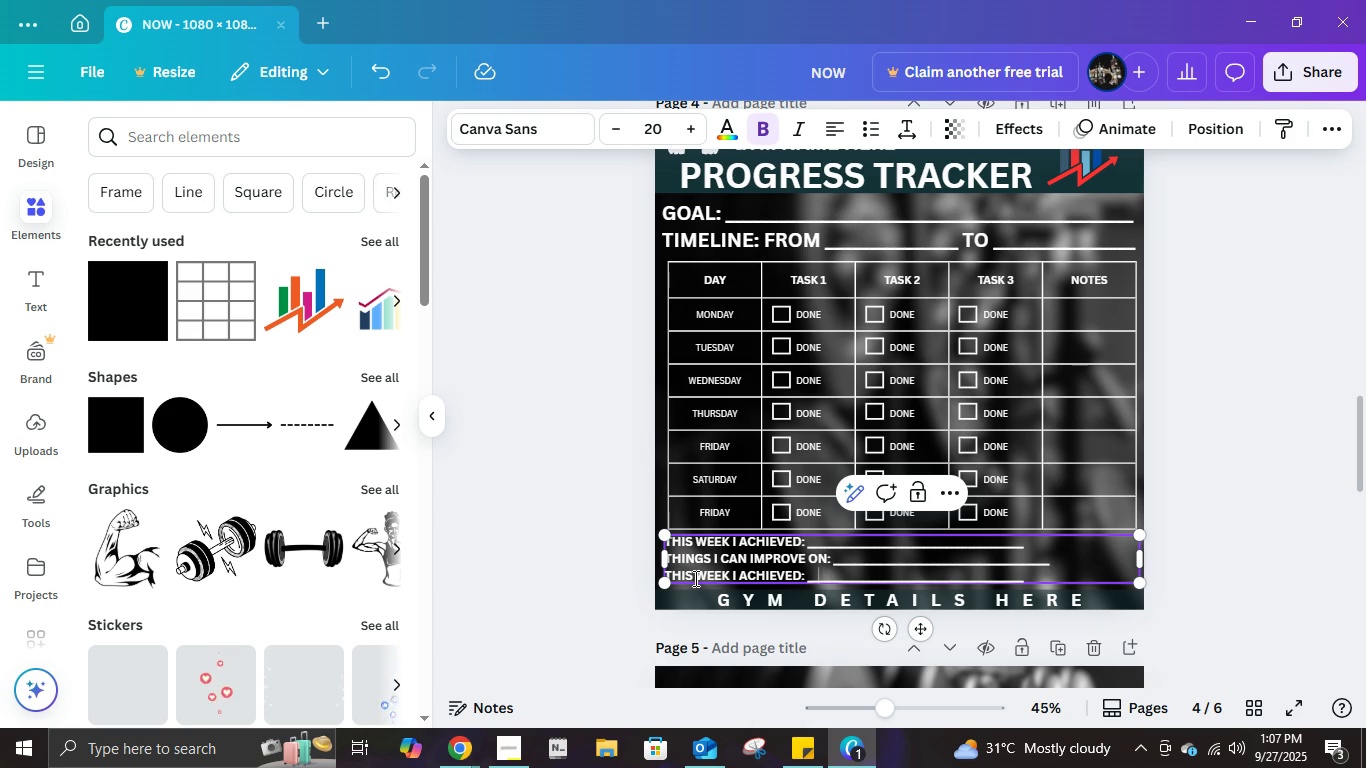 
key(ArrowLeft)
 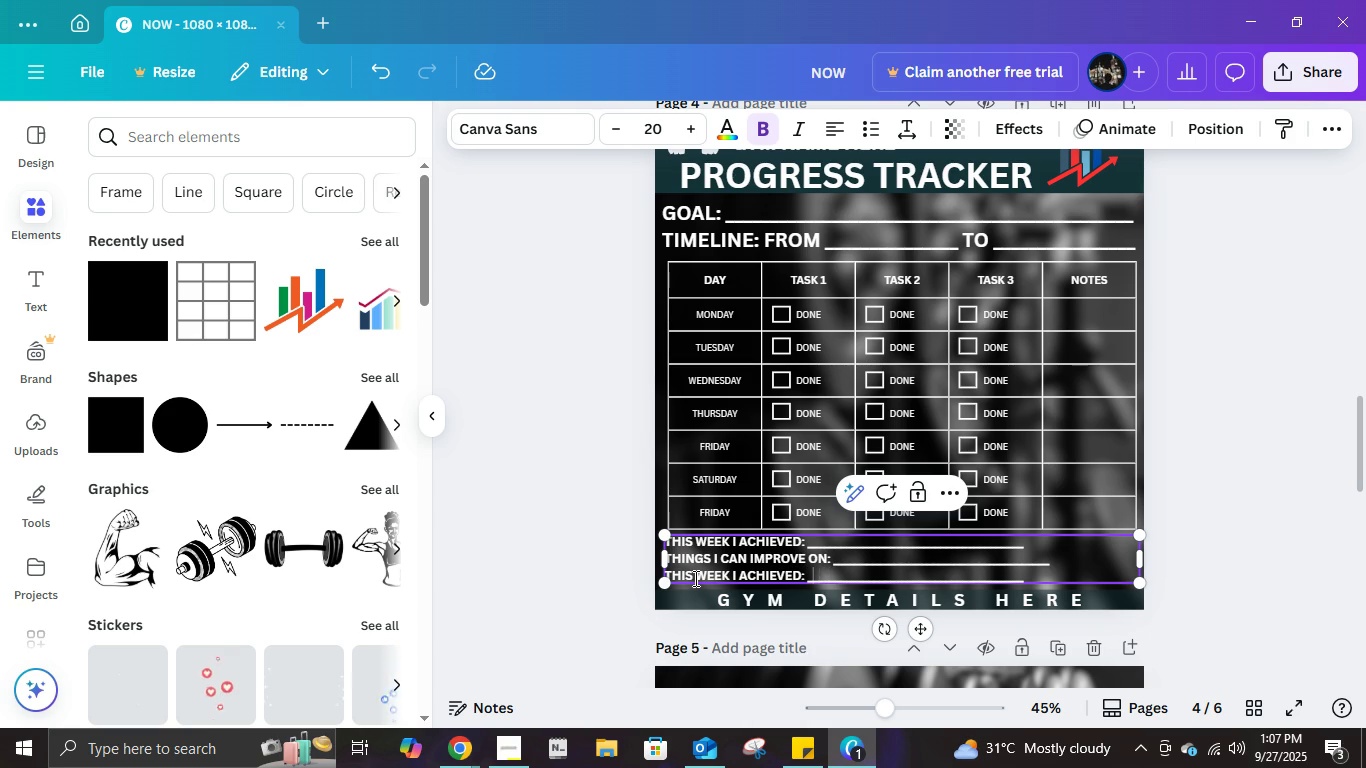 
key(ArrowLeft)
 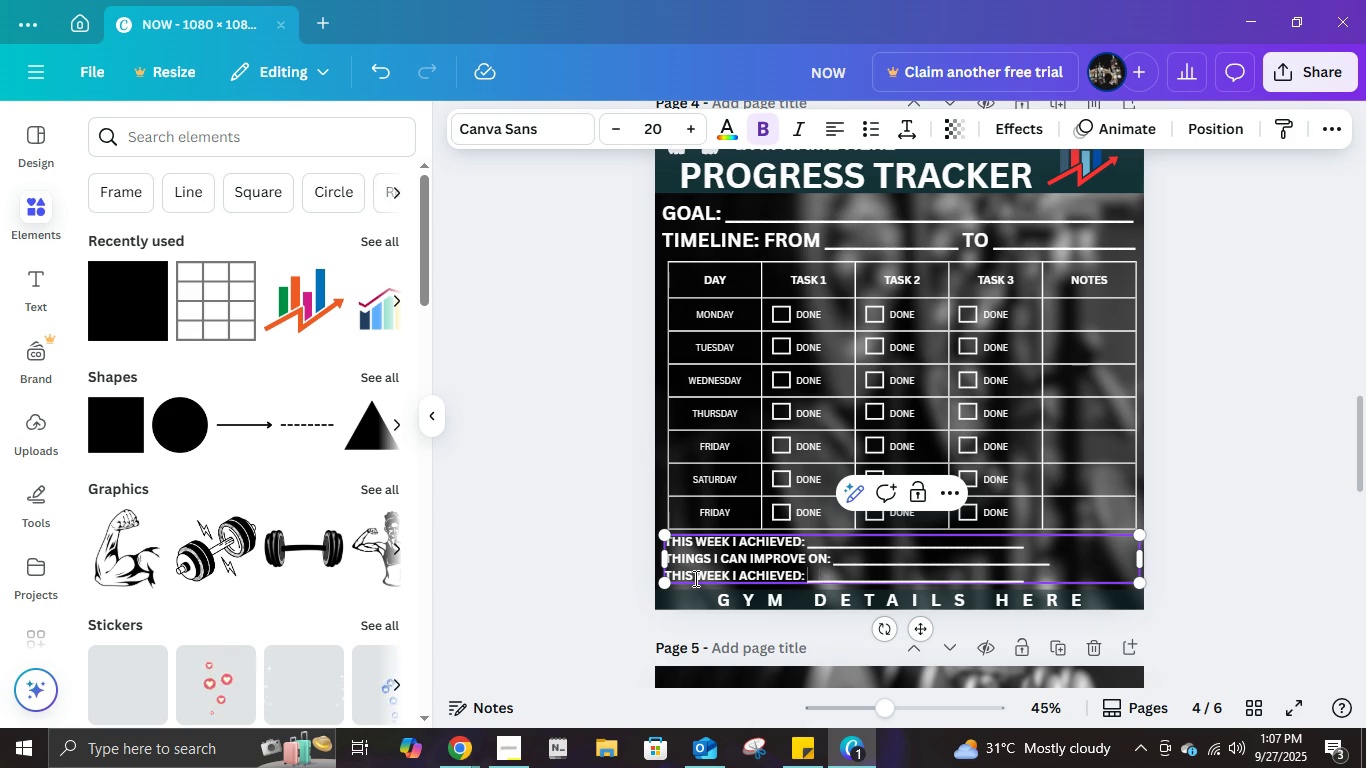 
key(ArrowLeft)
 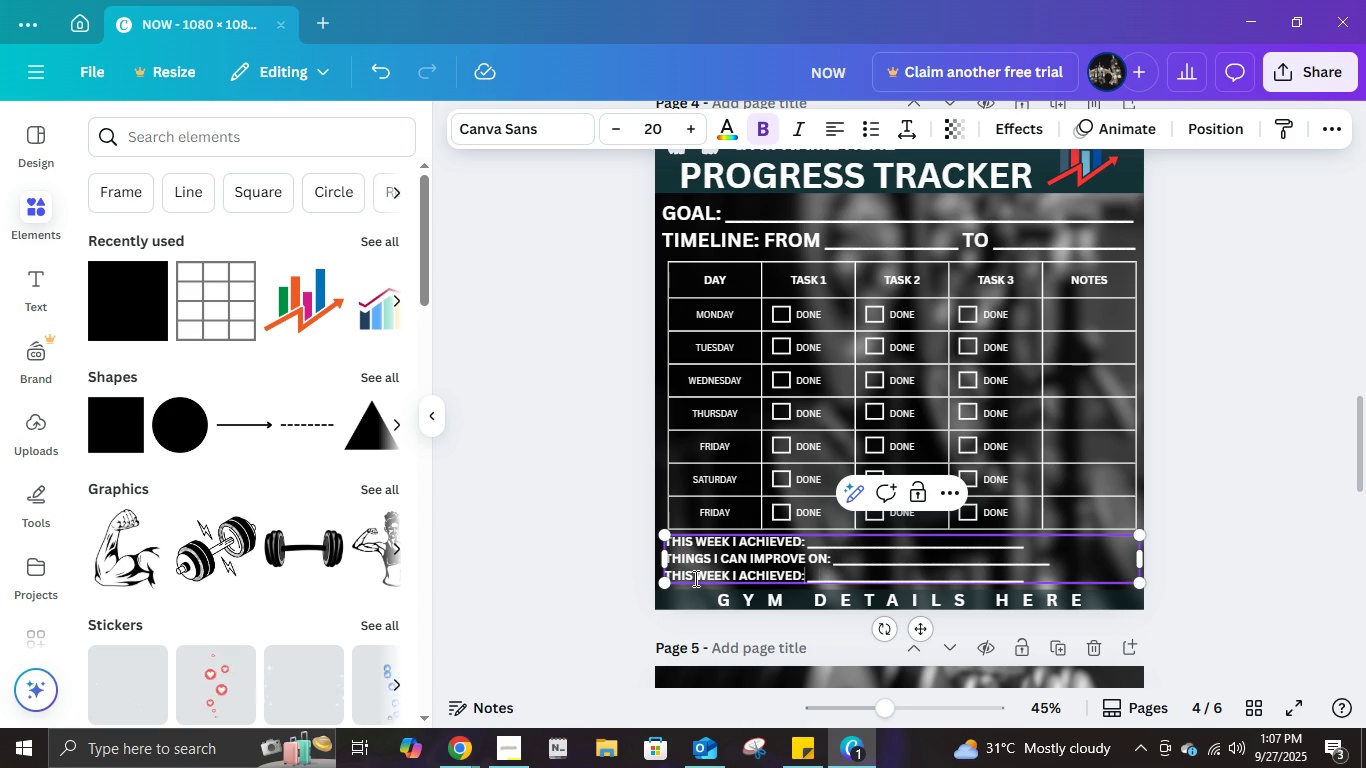 
key(ArrowLeft)